 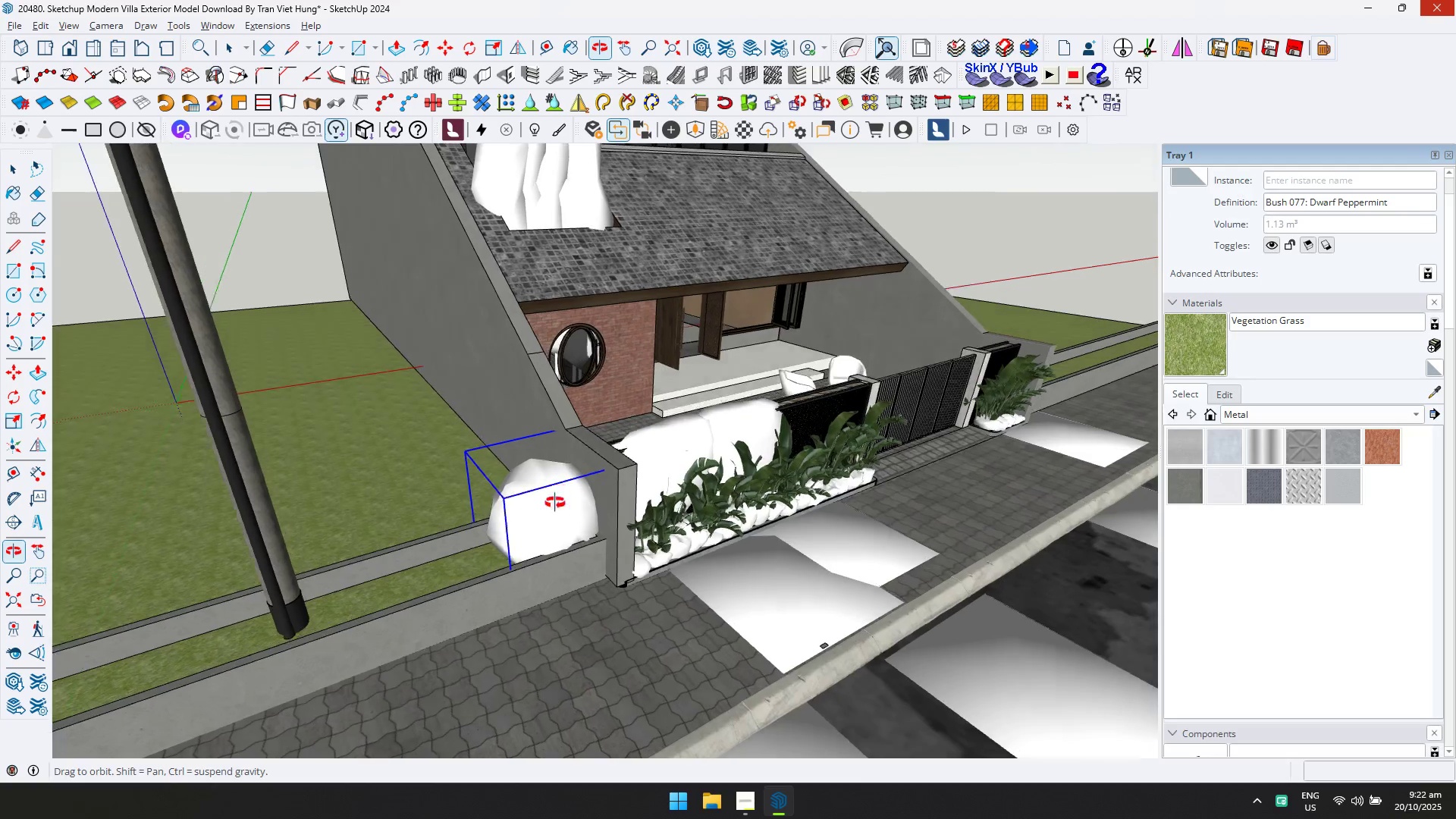 
key(M)
 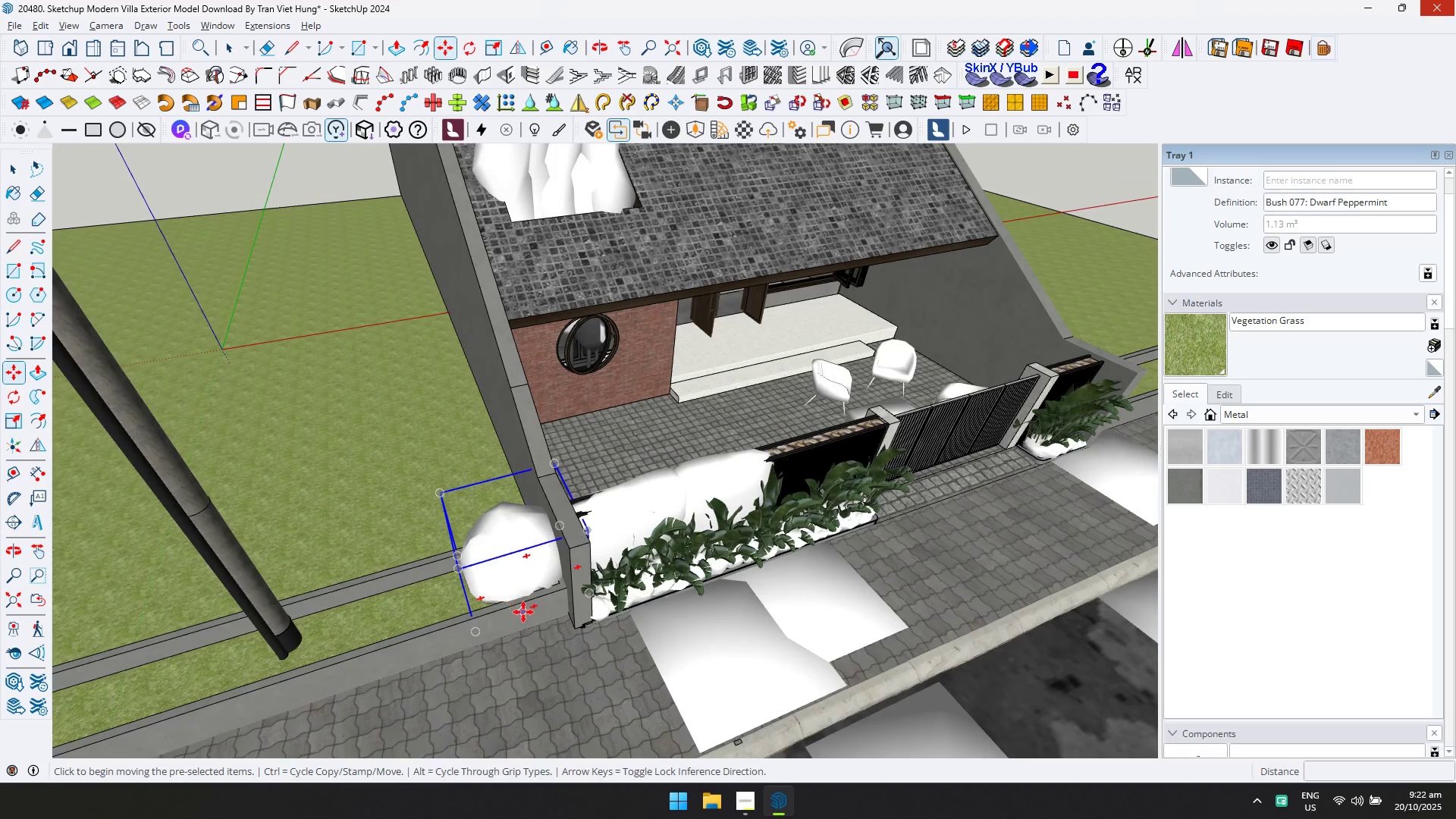 
key(Control+ControlLeft)
 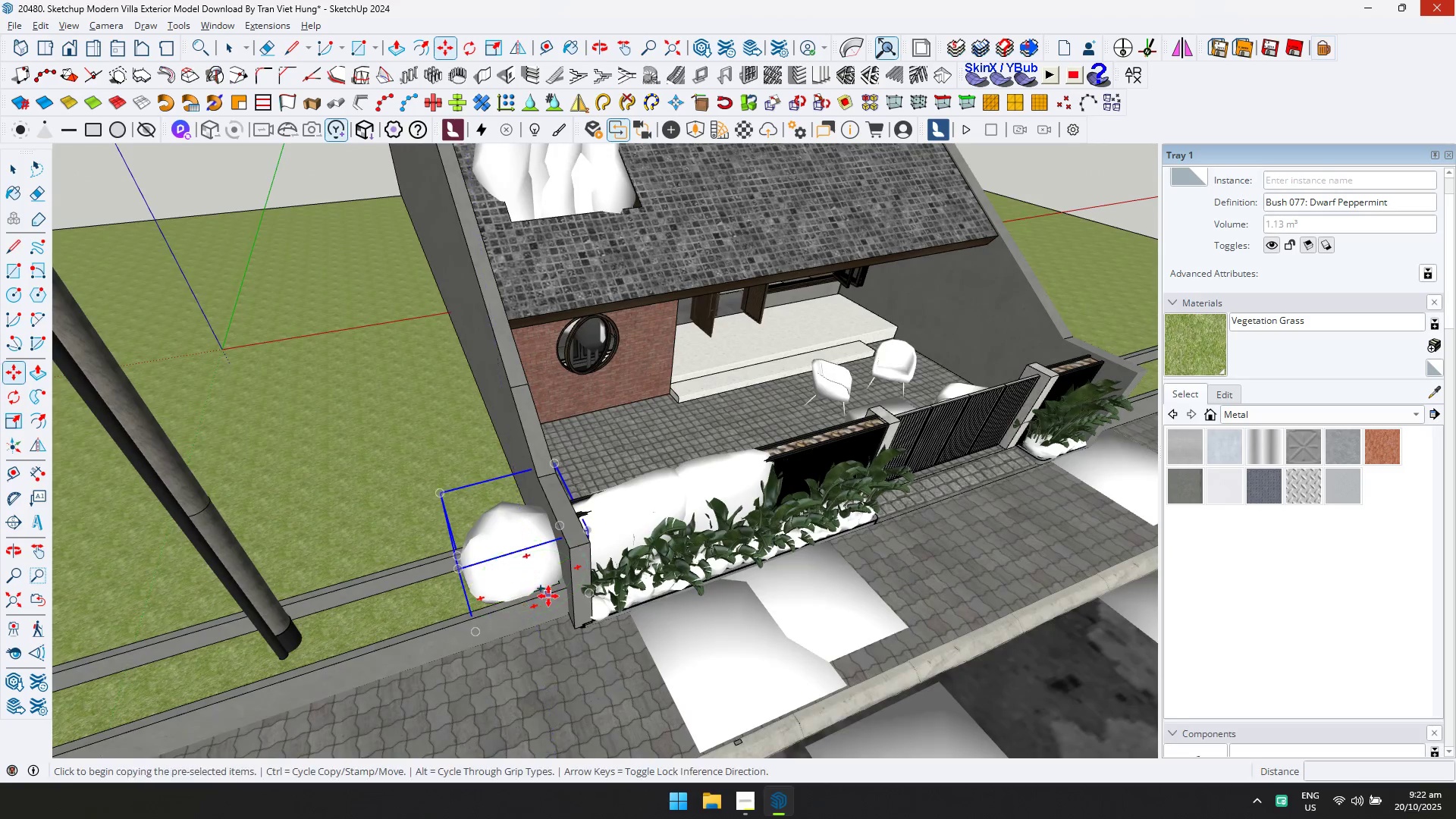 
left_click([548, 596])
 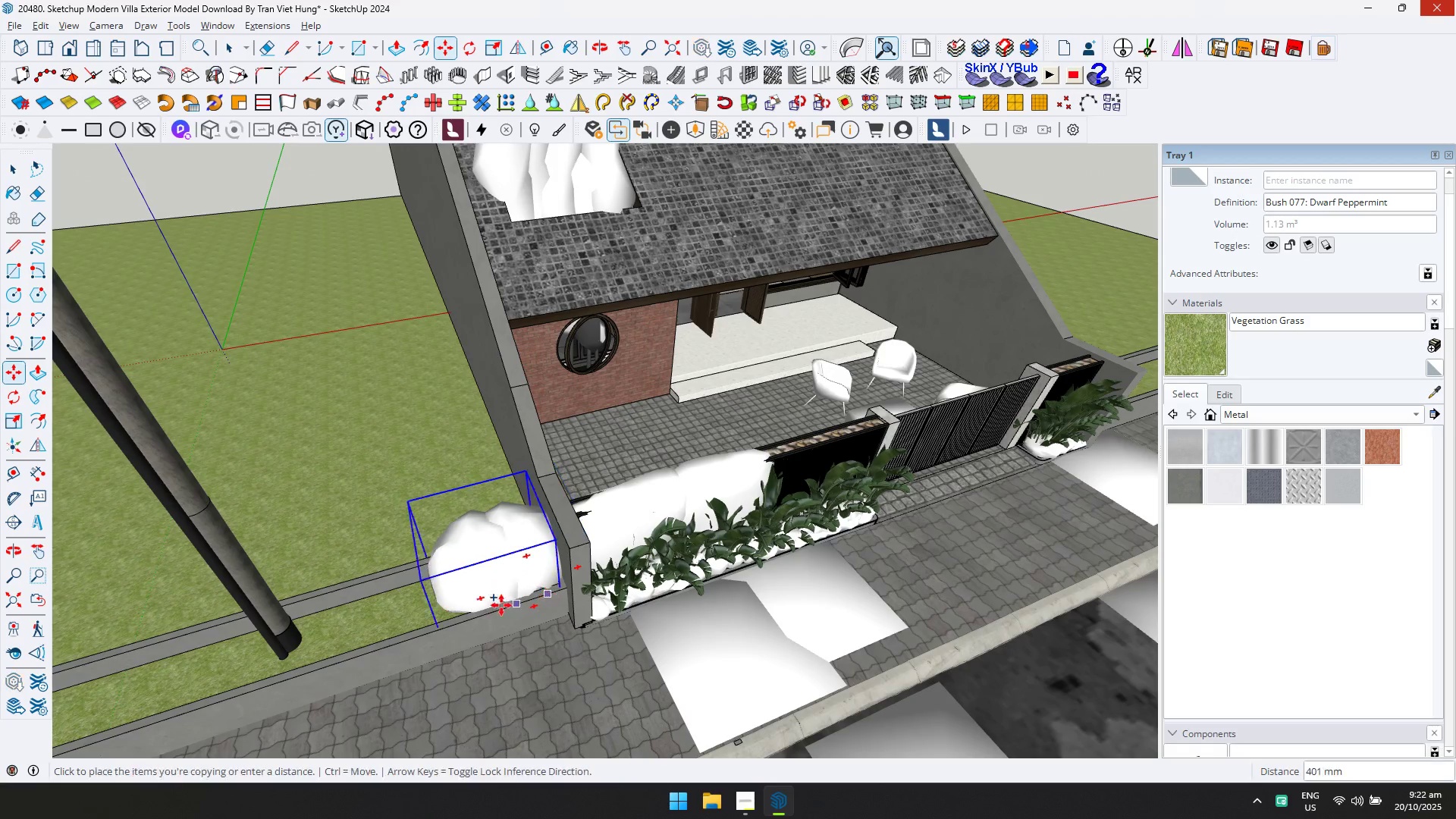 
key(Shift+ShiftLeft)
 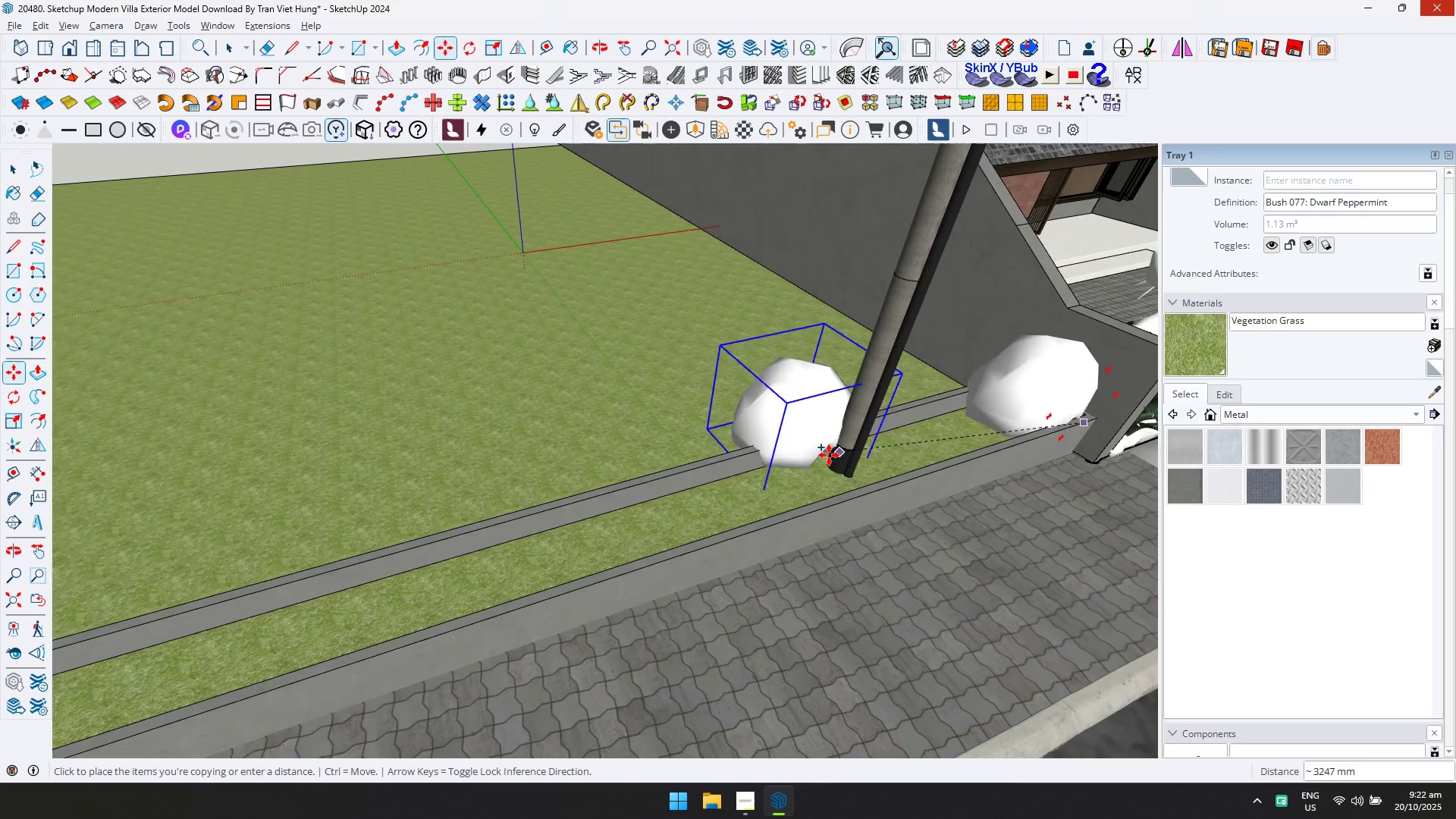 
scroll: coordinate [781, 474], scroll_direction: down, amount: 4.0
 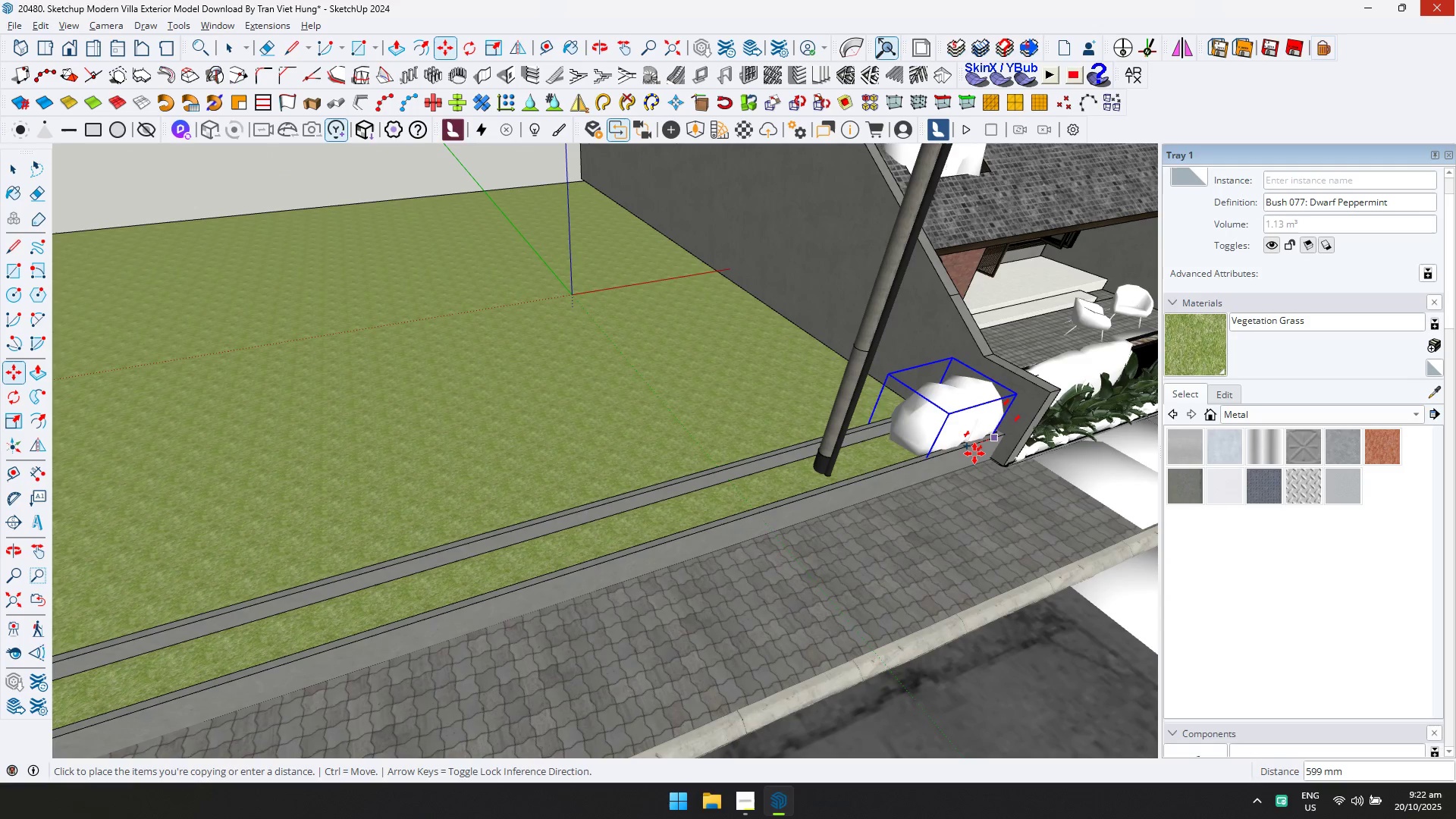 
left_click([977, 453])
 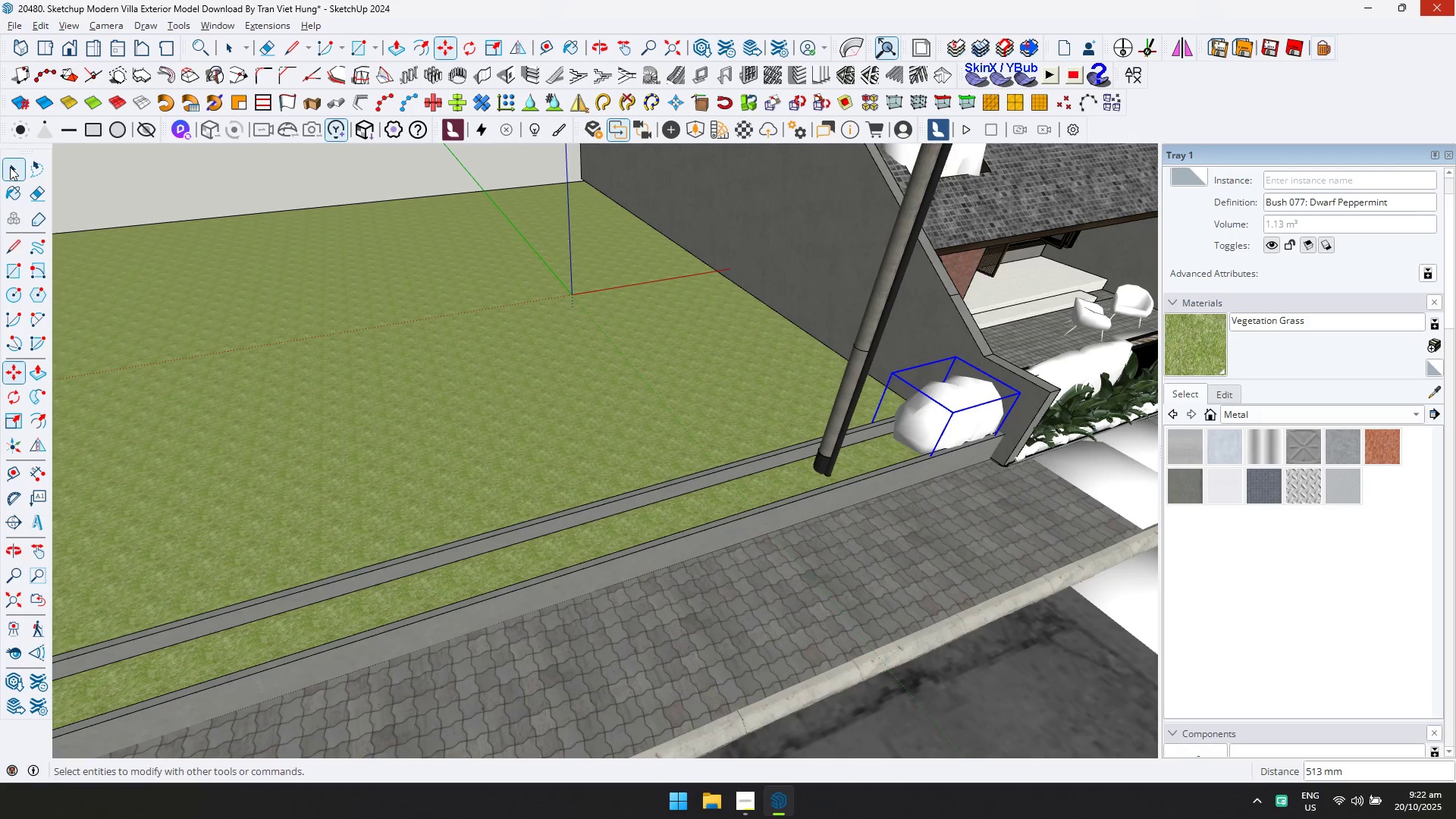 
scroll: coordinate [949, 425], scroll_direction: up, amount: 23.0